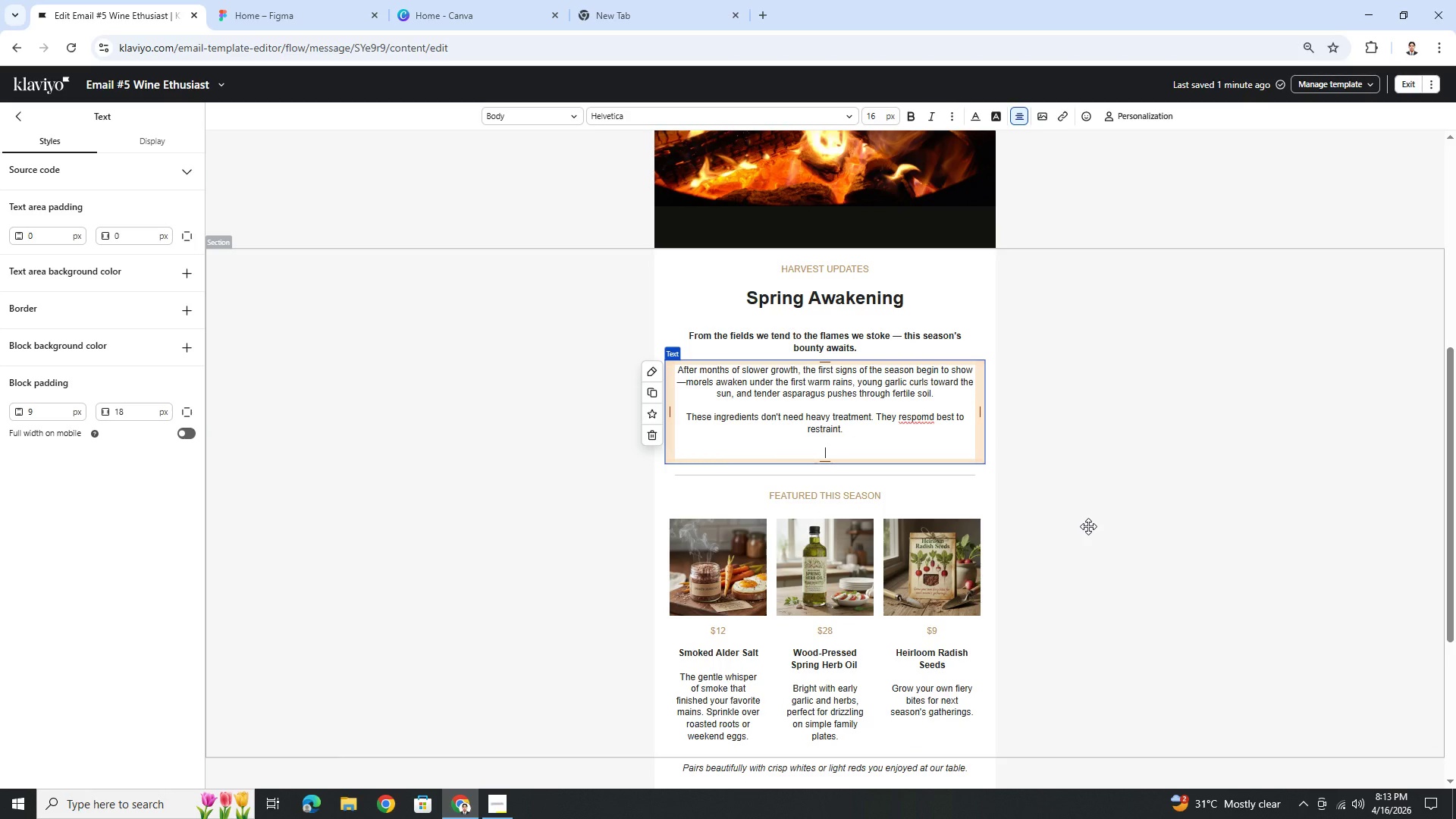 
type(At Roots )
 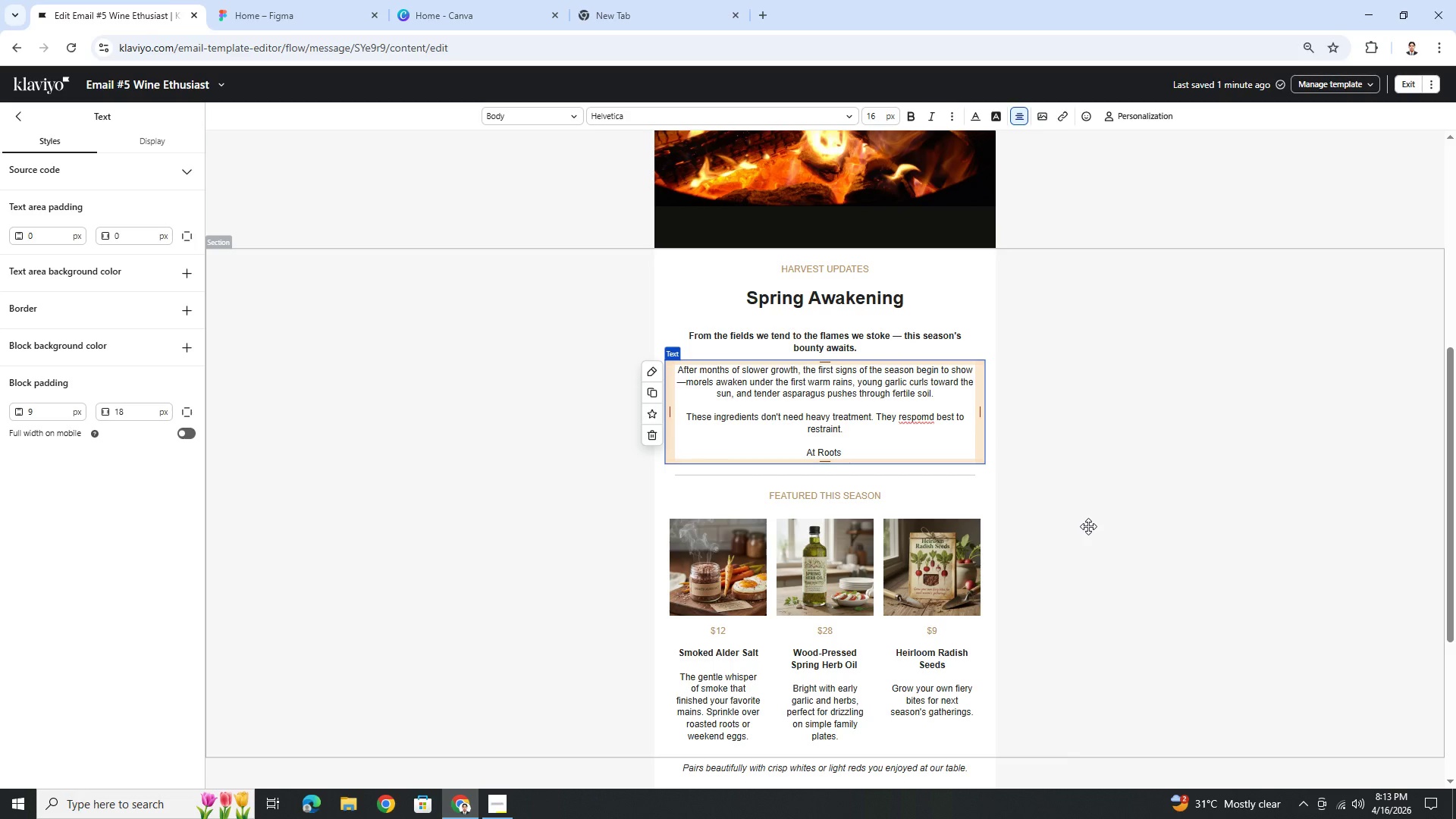 
 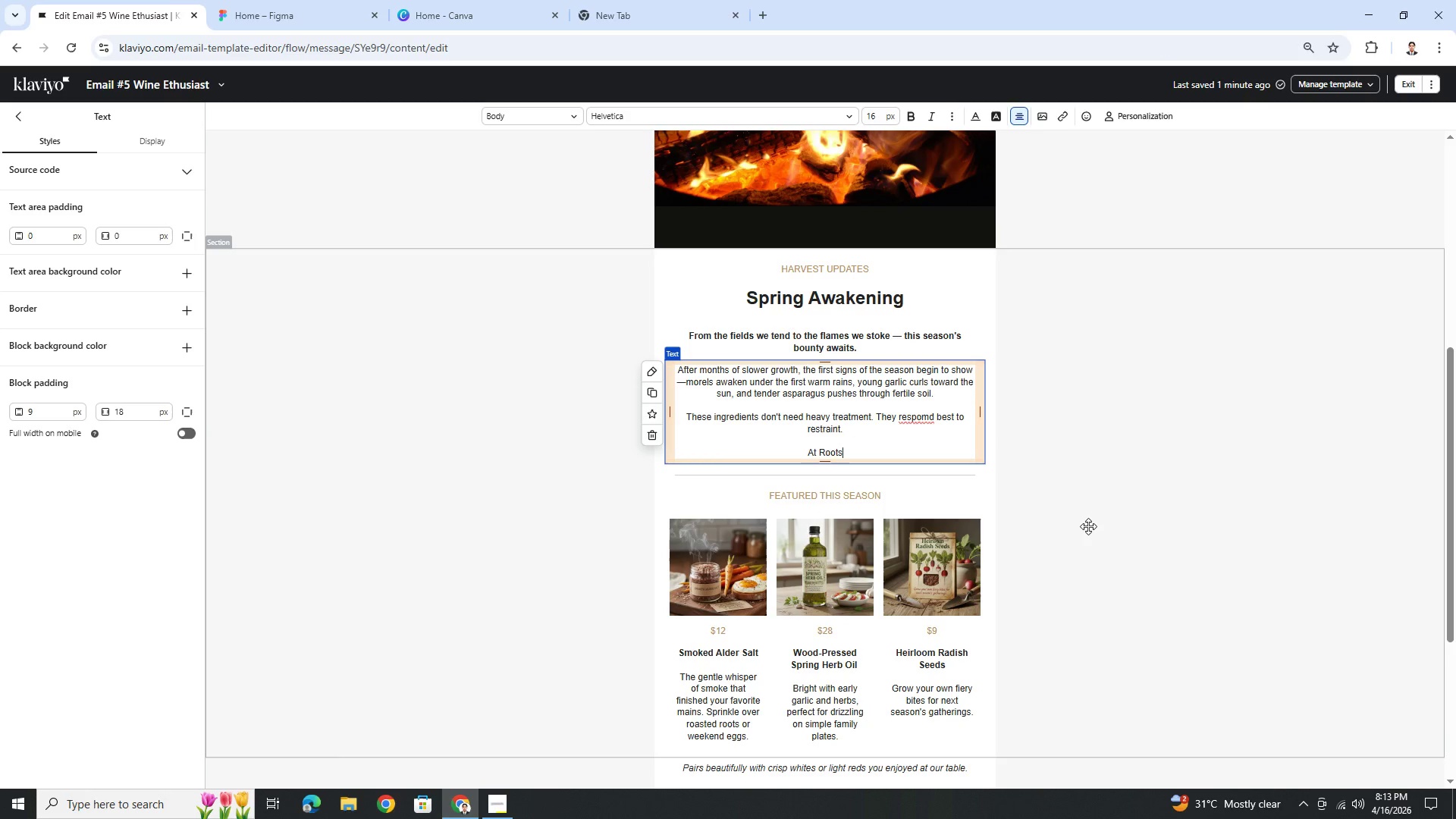 
hold_key(key=ShiftRight, duration=1.5)
 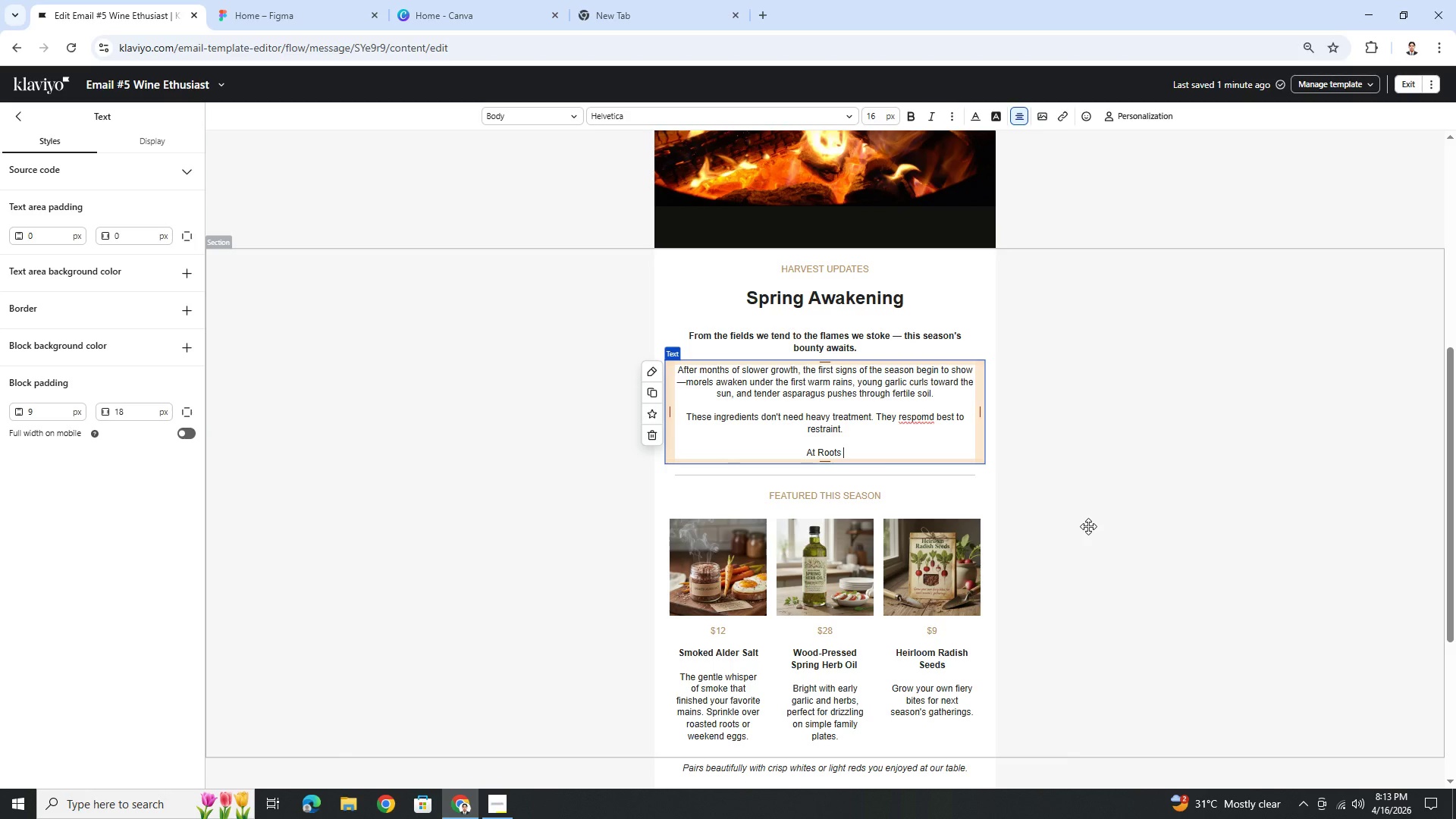 
hold_key(key=ShiftRight, duration=1.52)
 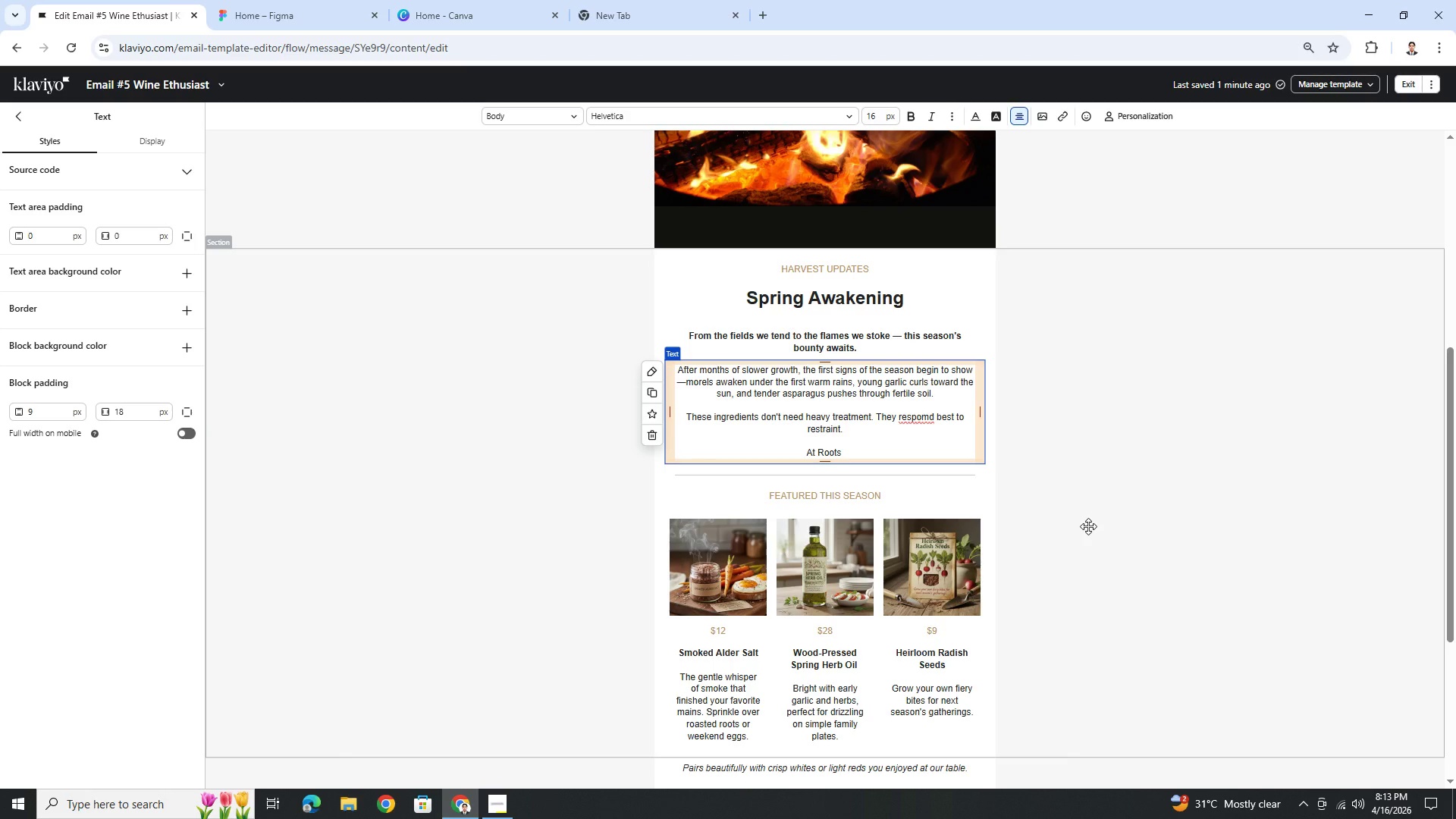 
hold_key(key=ShiftRight, duration=1.5)
 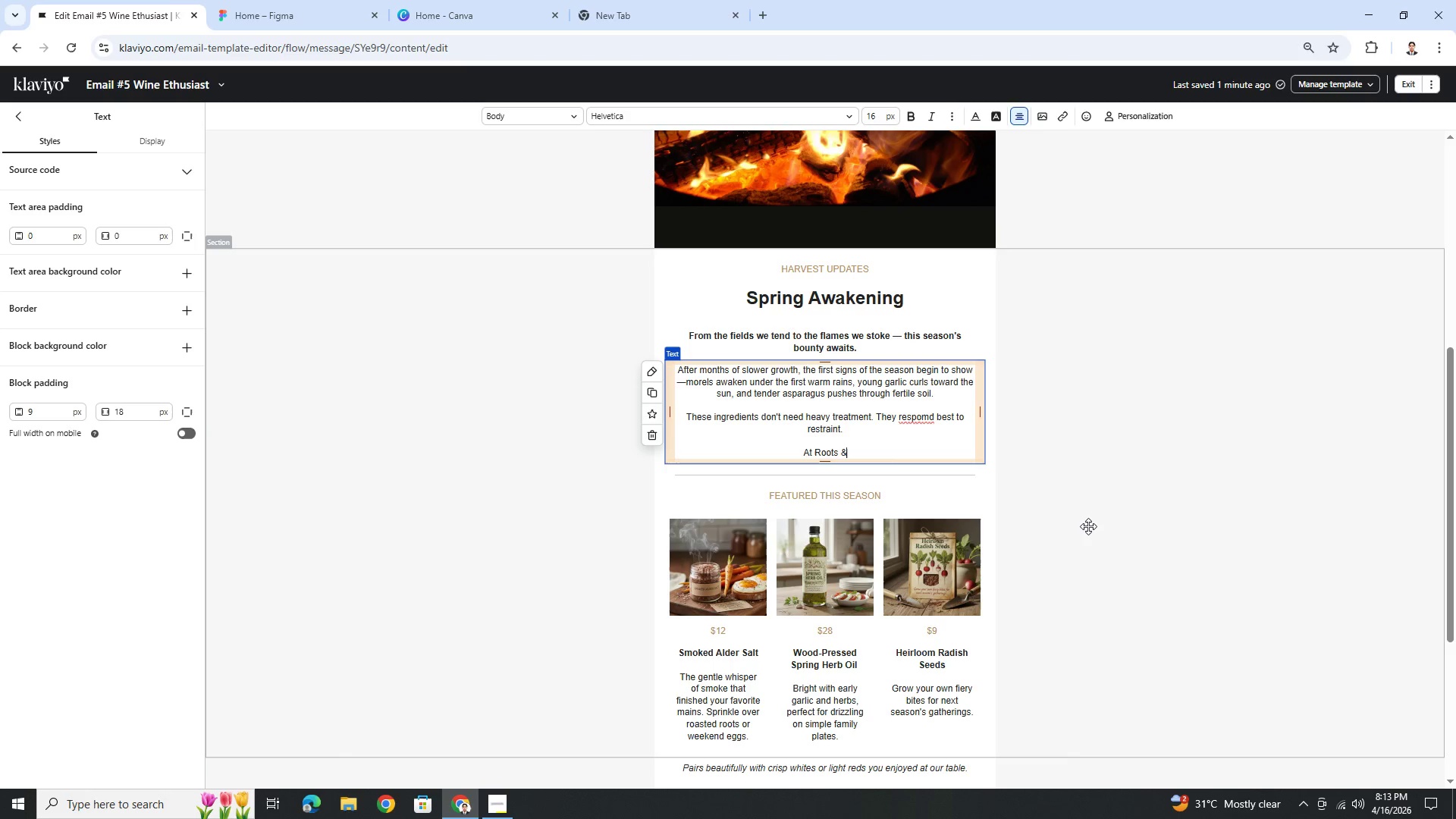 
type(& Embers)
 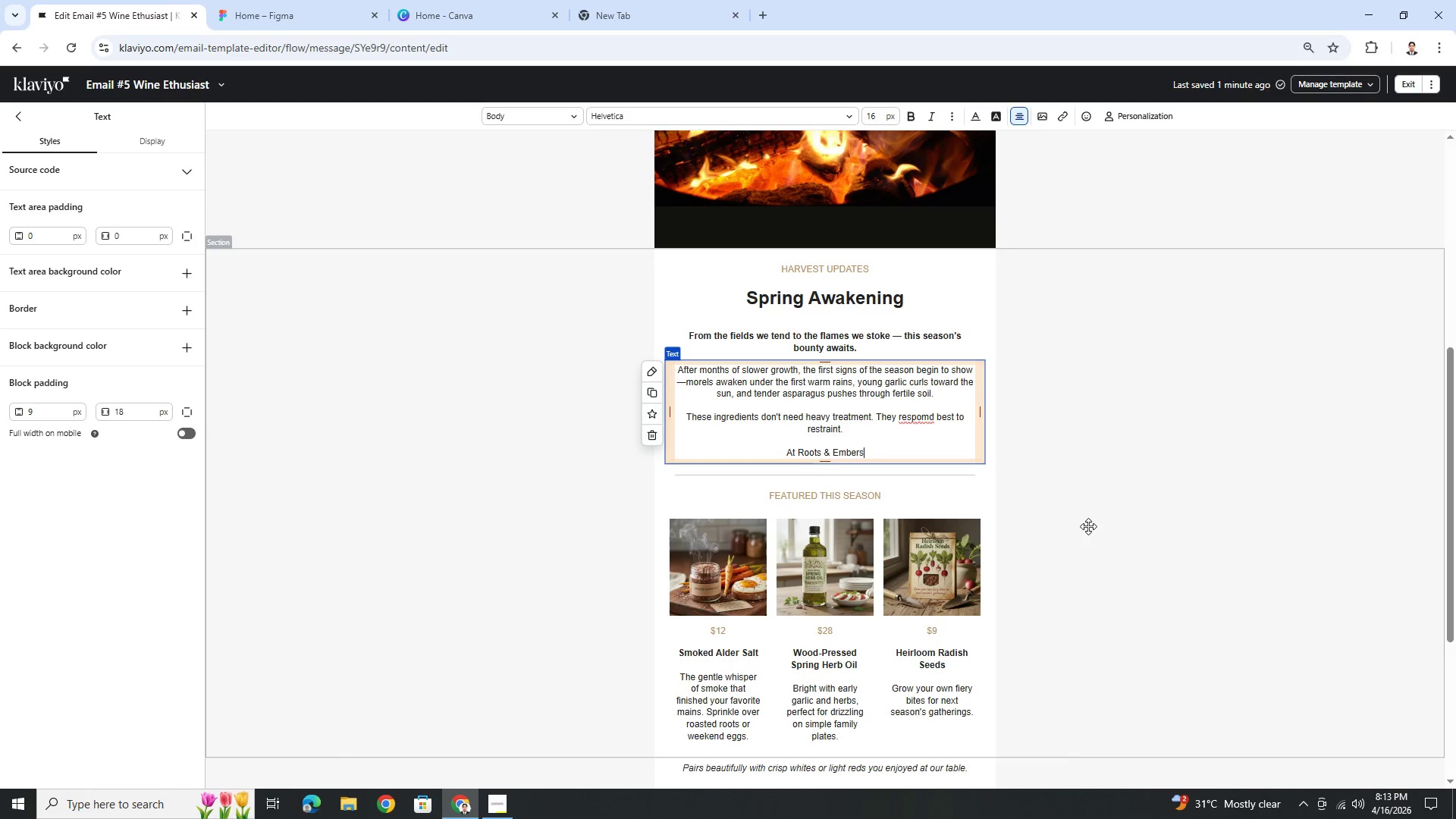 
type( we adjust with the aseon)
 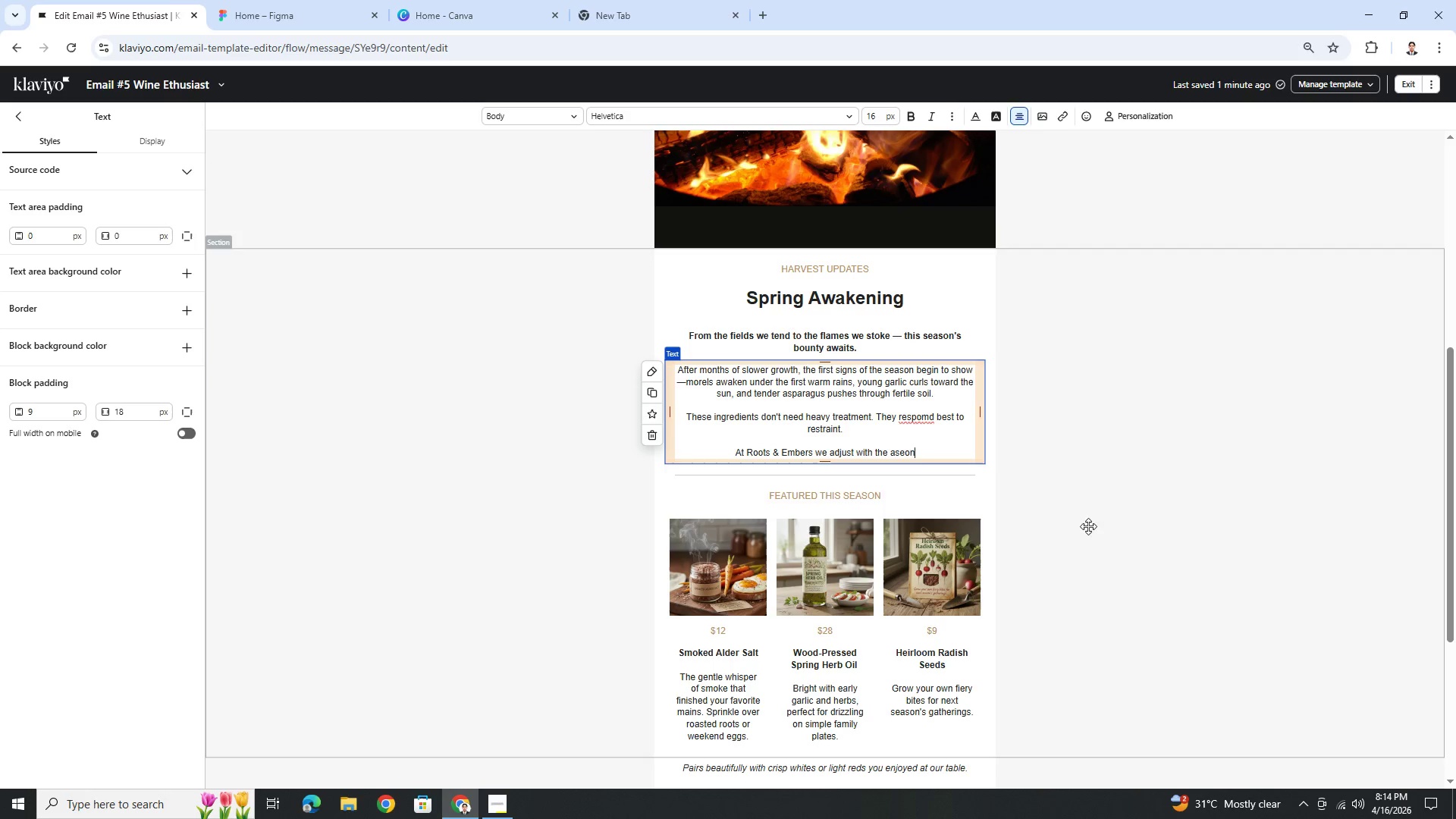 
right_click([926, 416])
 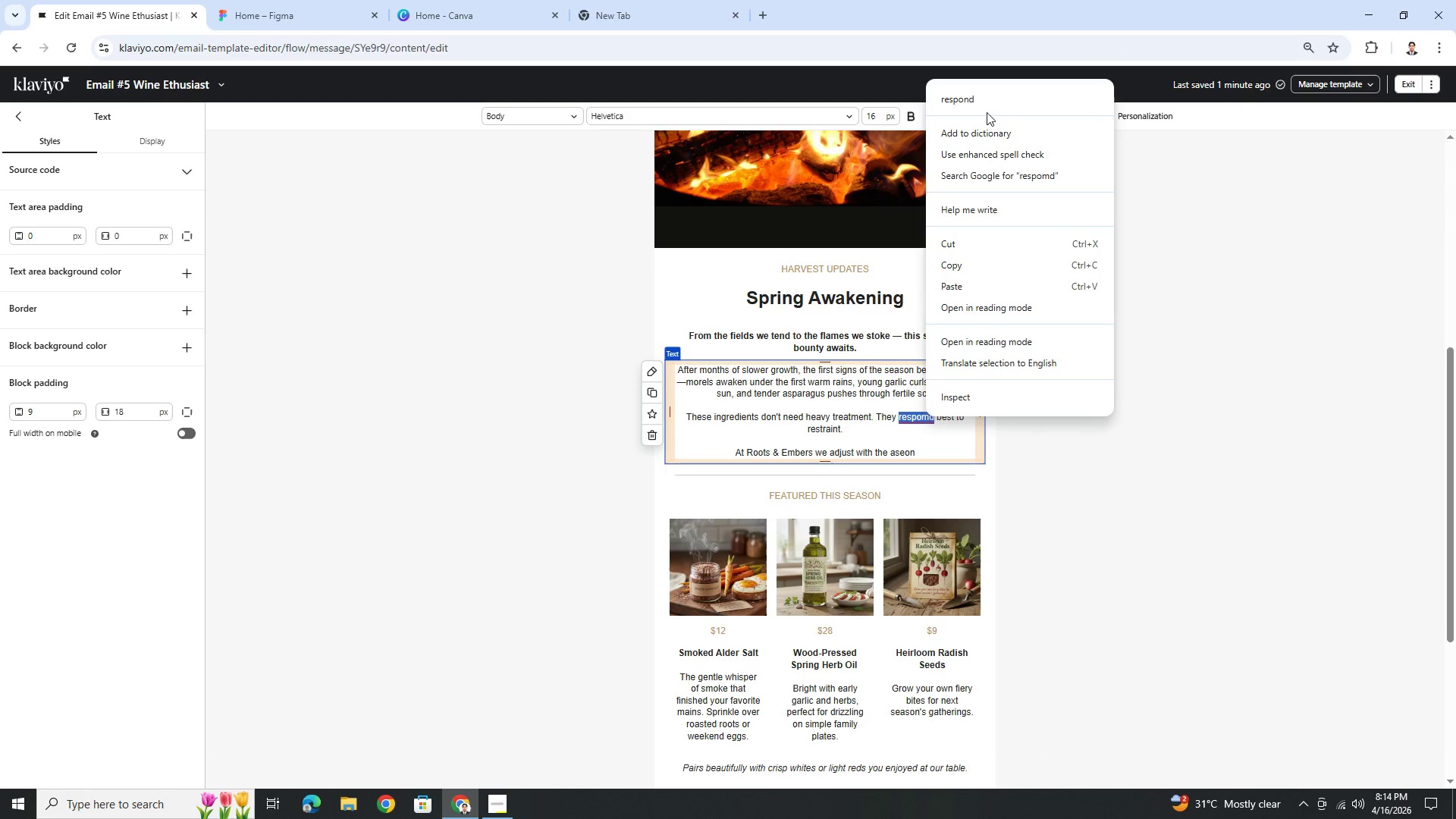 
left_click([994, 96])
 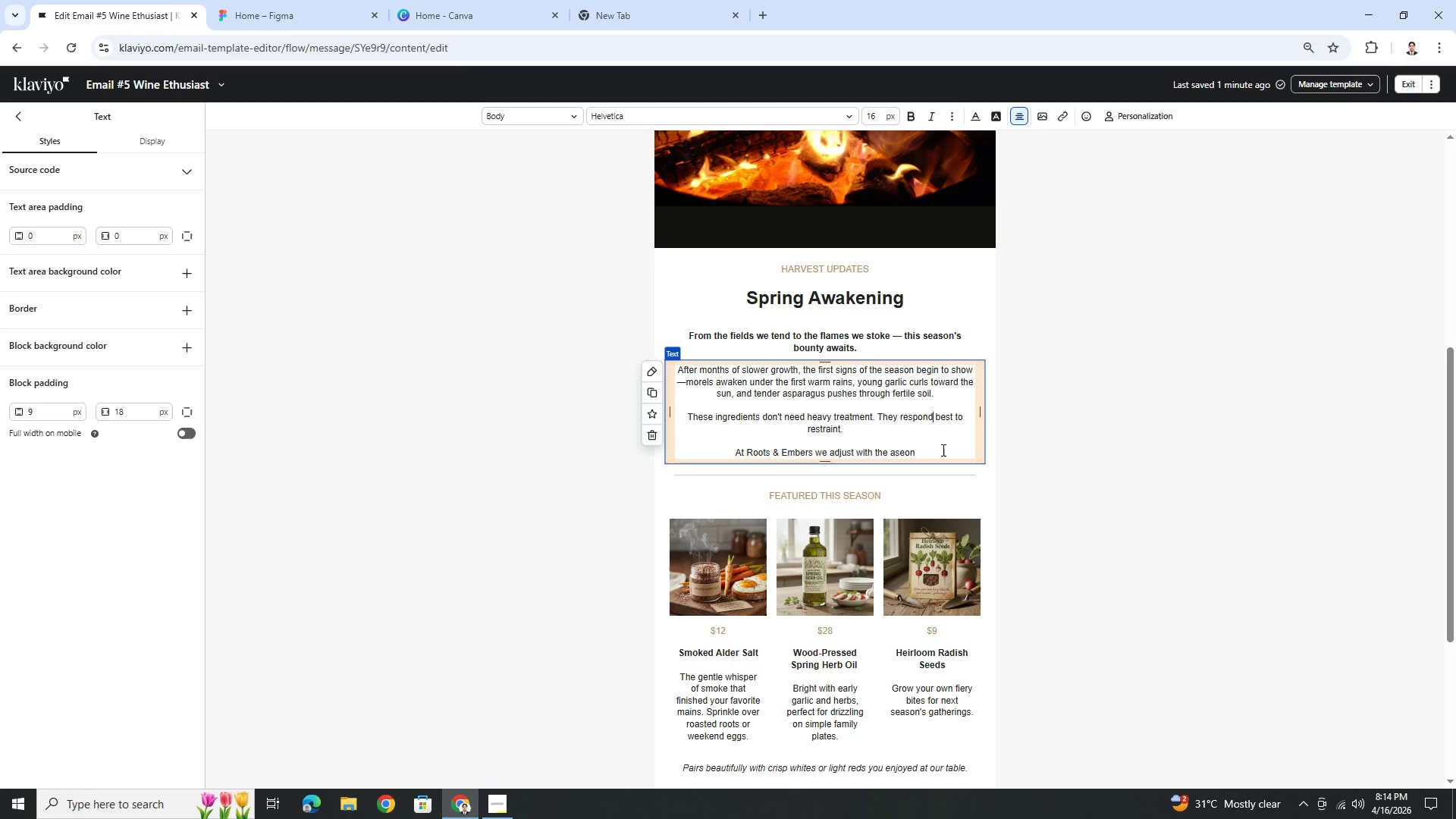 
left_click([943, 454])
 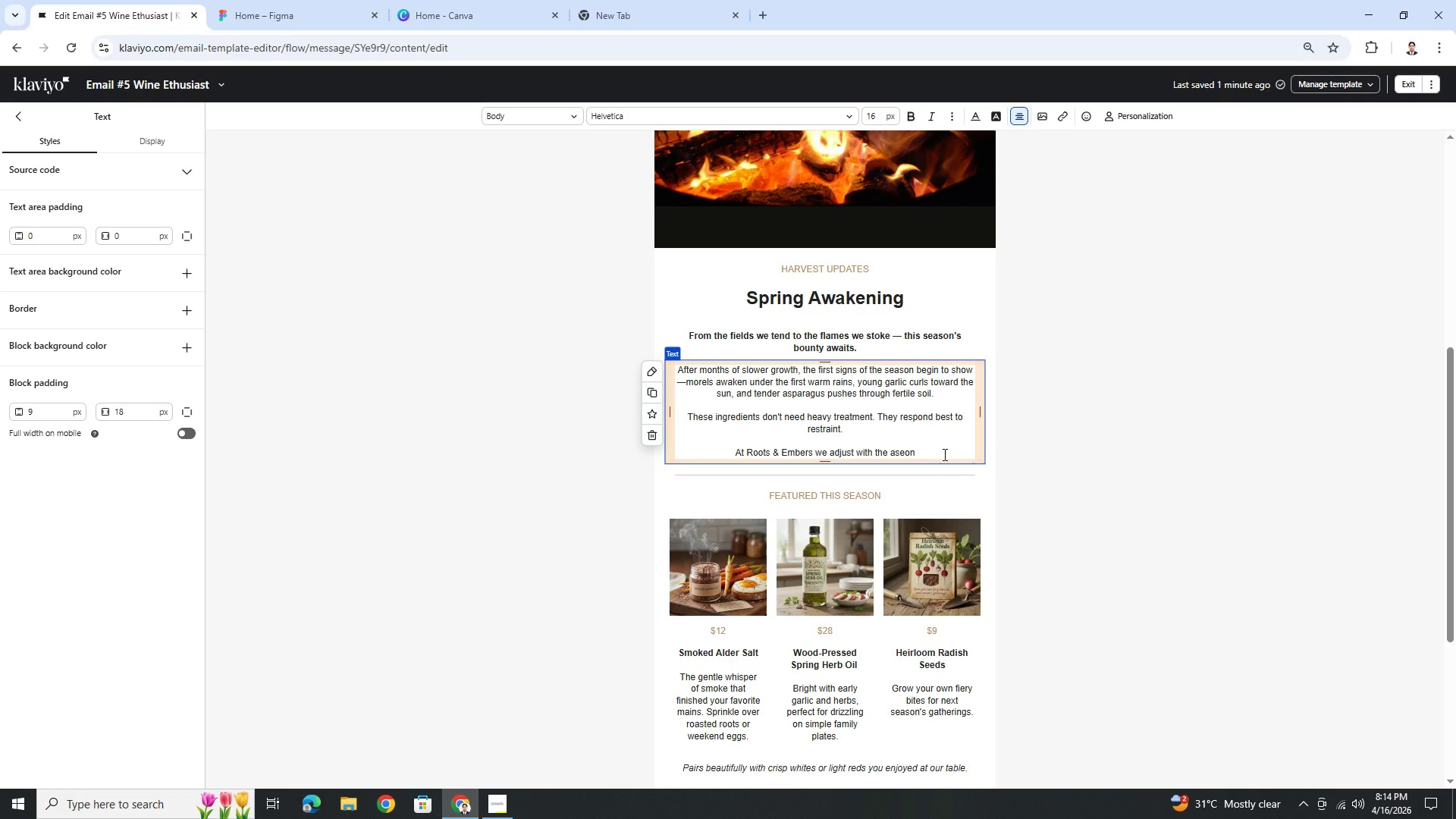 
wait(6.67)
 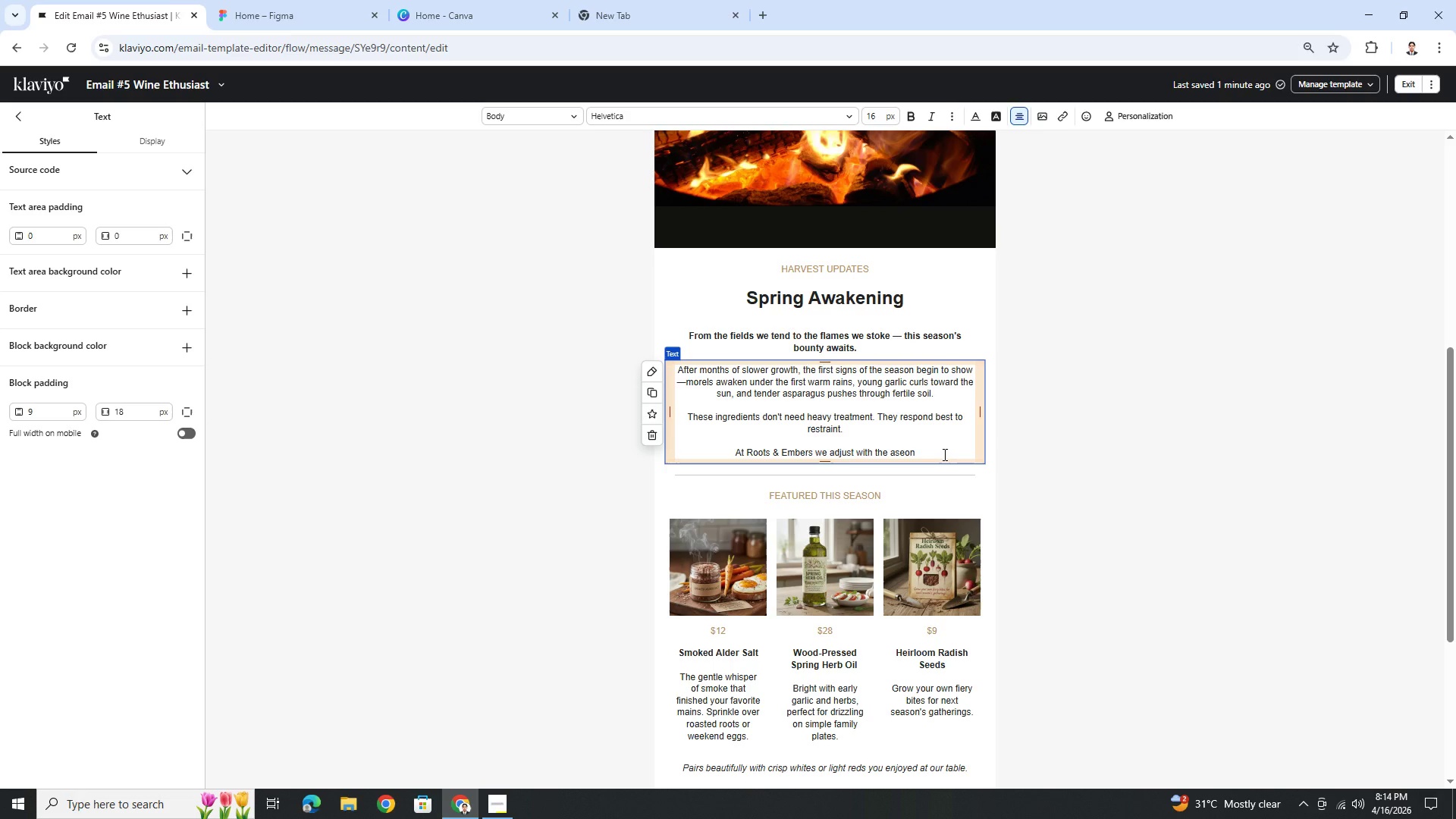 
hold_key(key=ControlLeft, duration=0.61)
 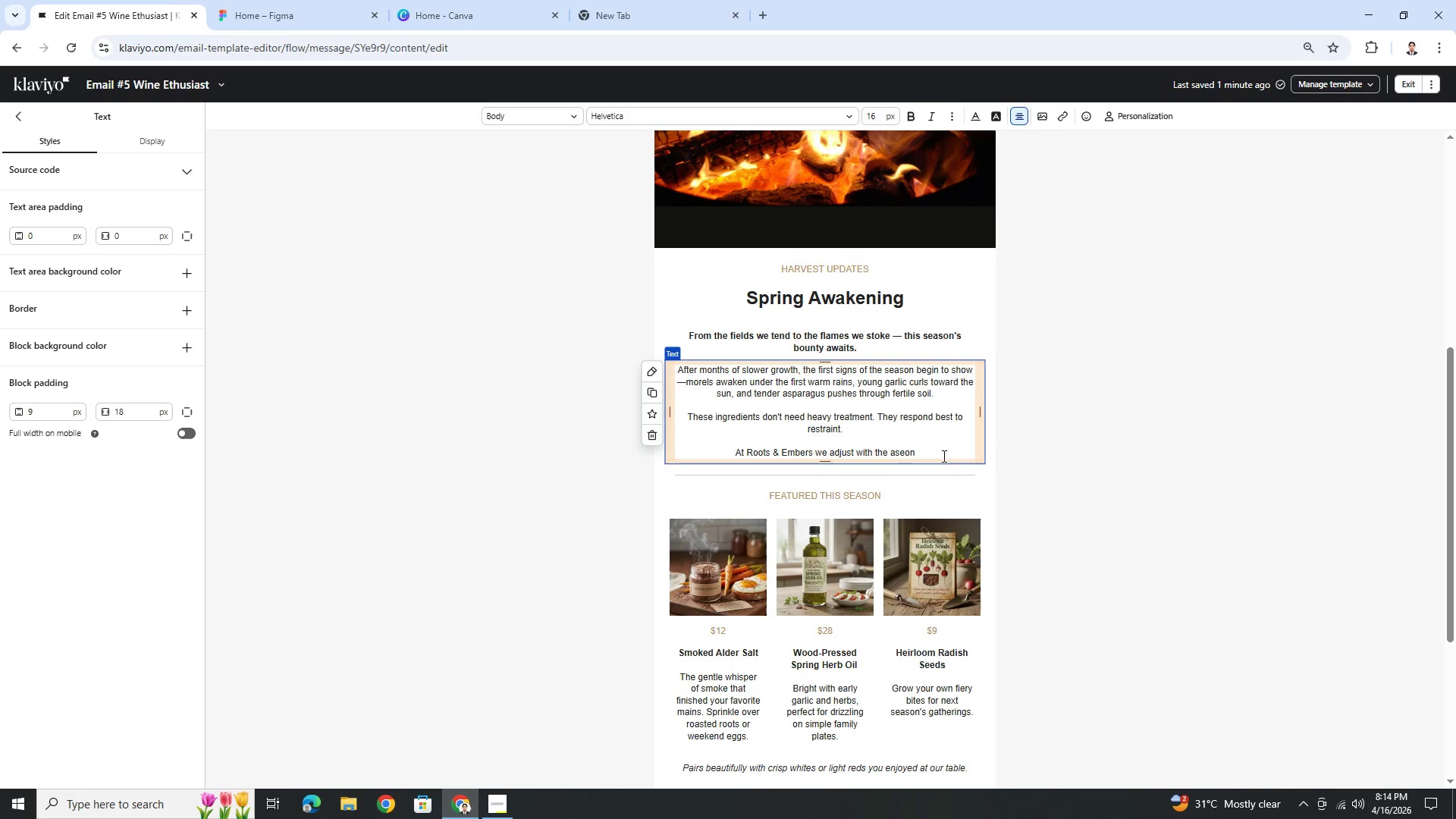 
key(Backspace)
key(Backspace)
key(Backspace)
key(Backspace)
key(Backspace)
type(season )
 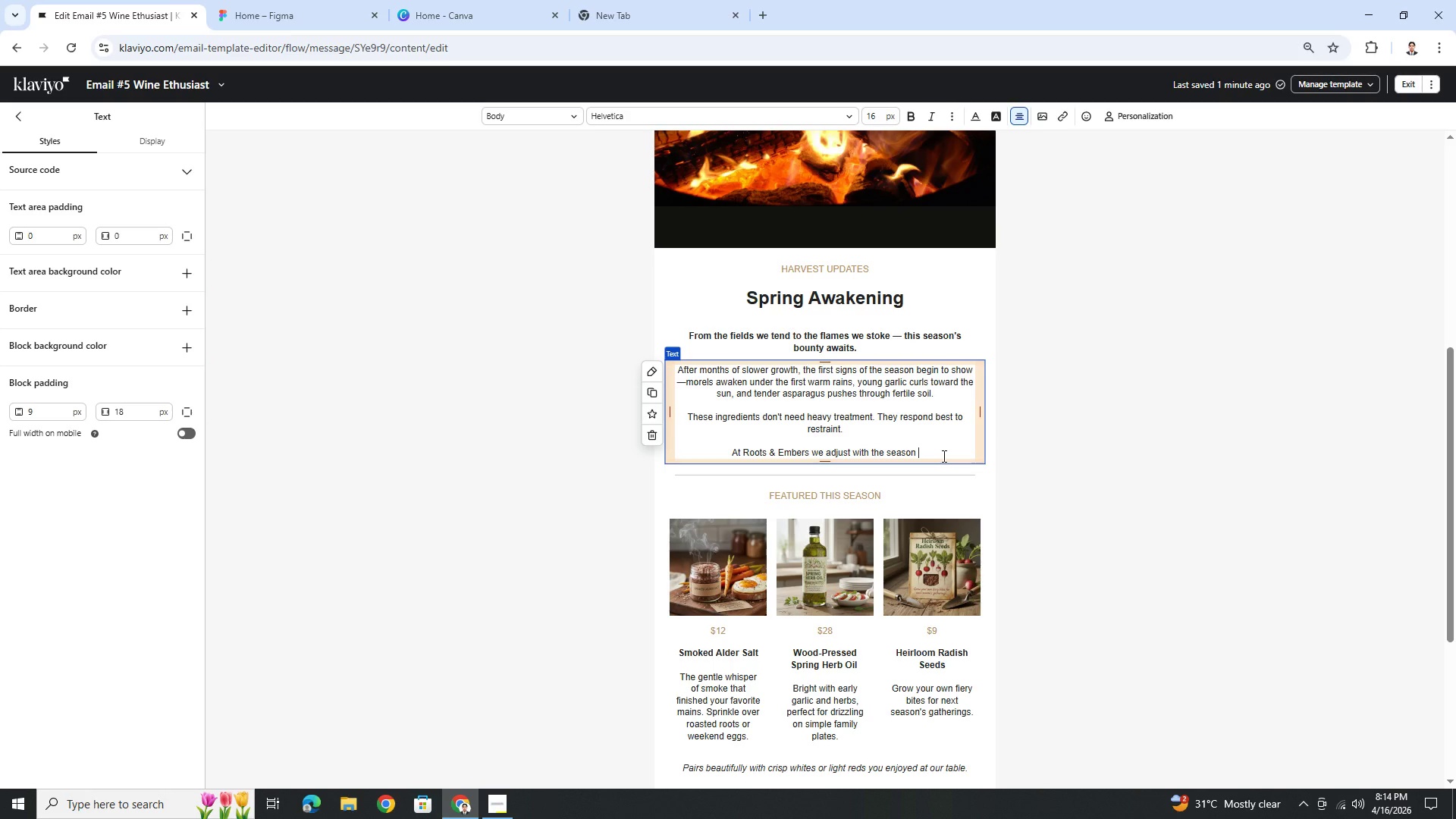 
key(Control+V)
 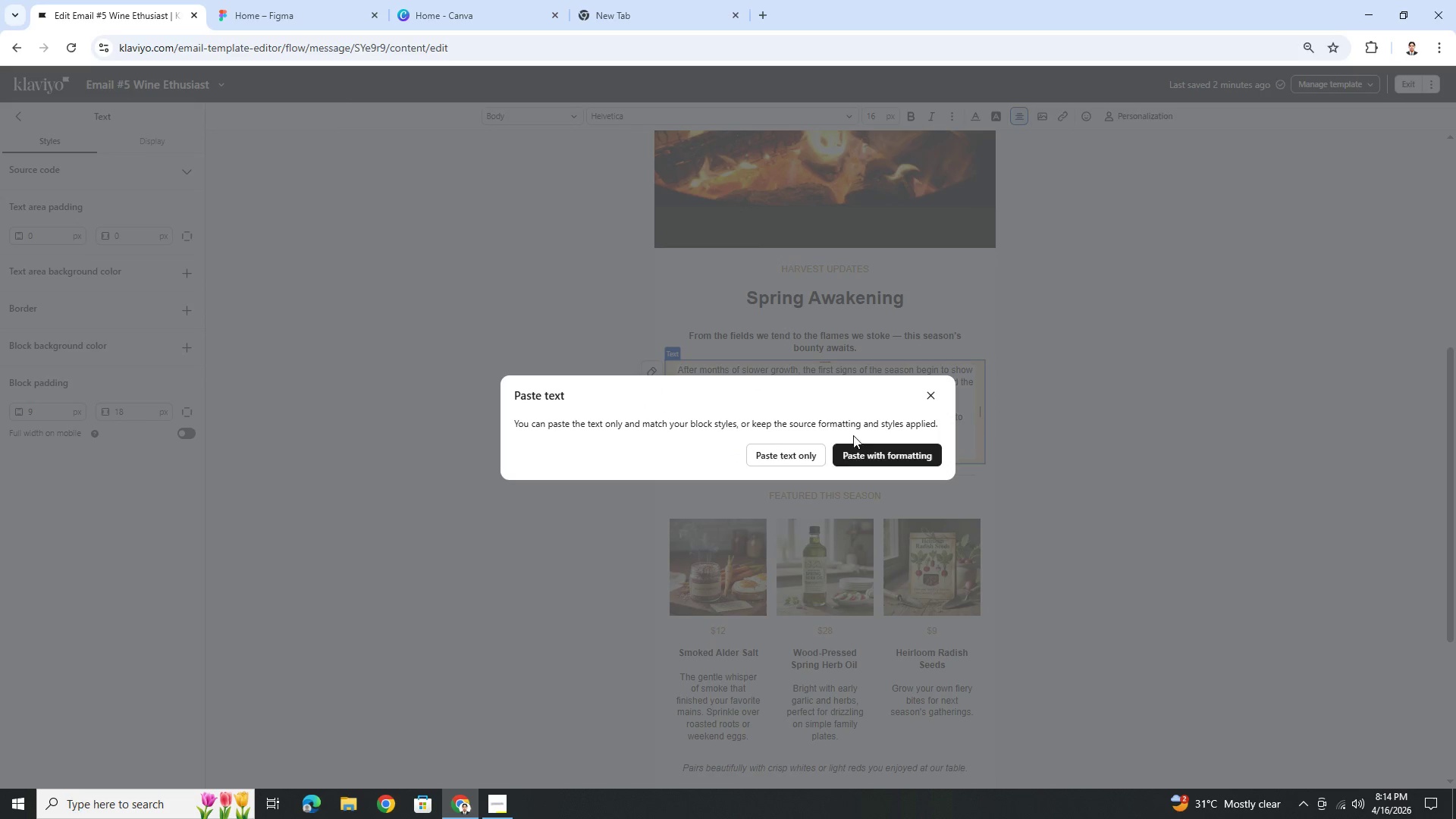 
left_click([814, 460])
 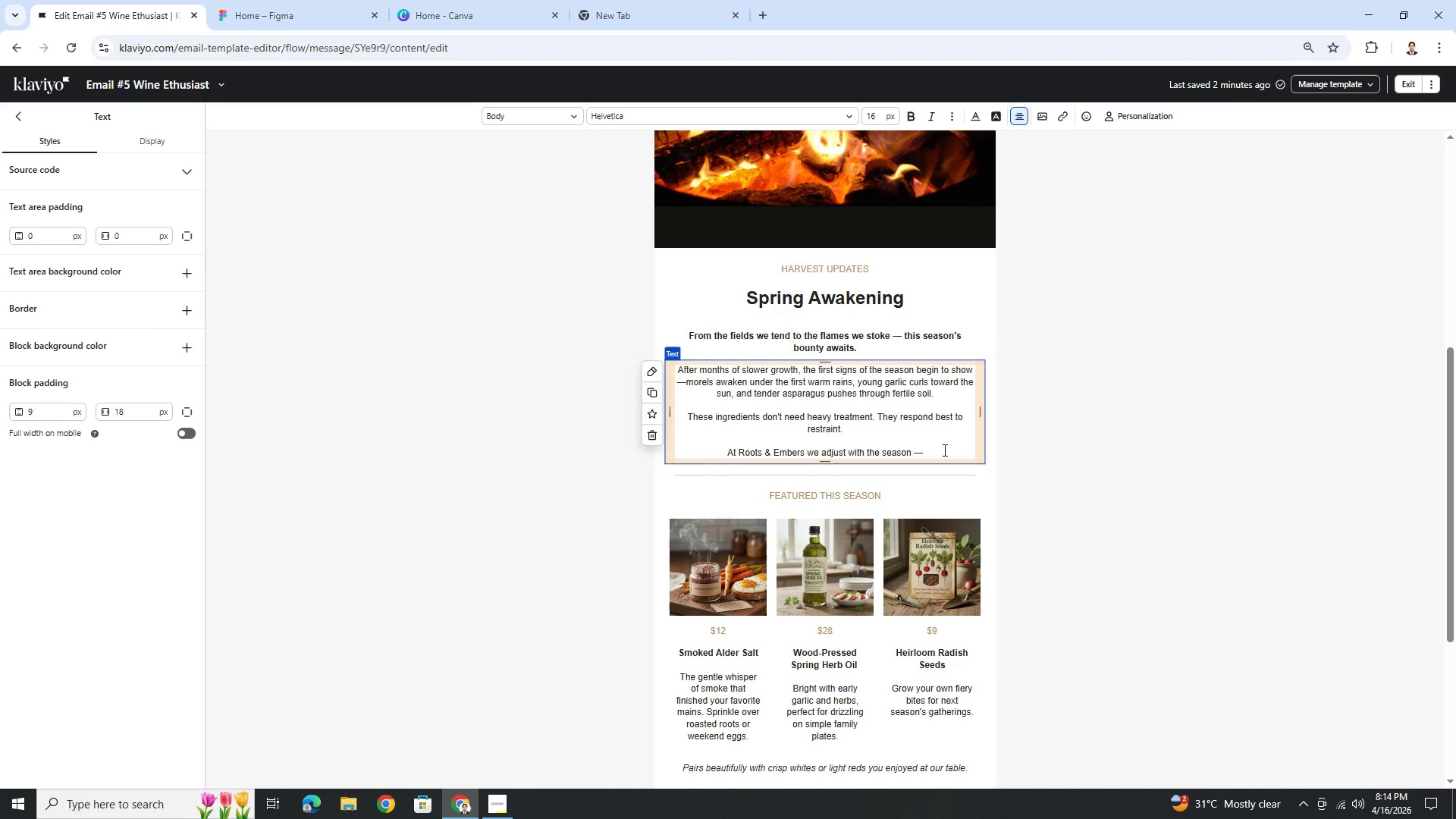 
left_click([943, 450])
 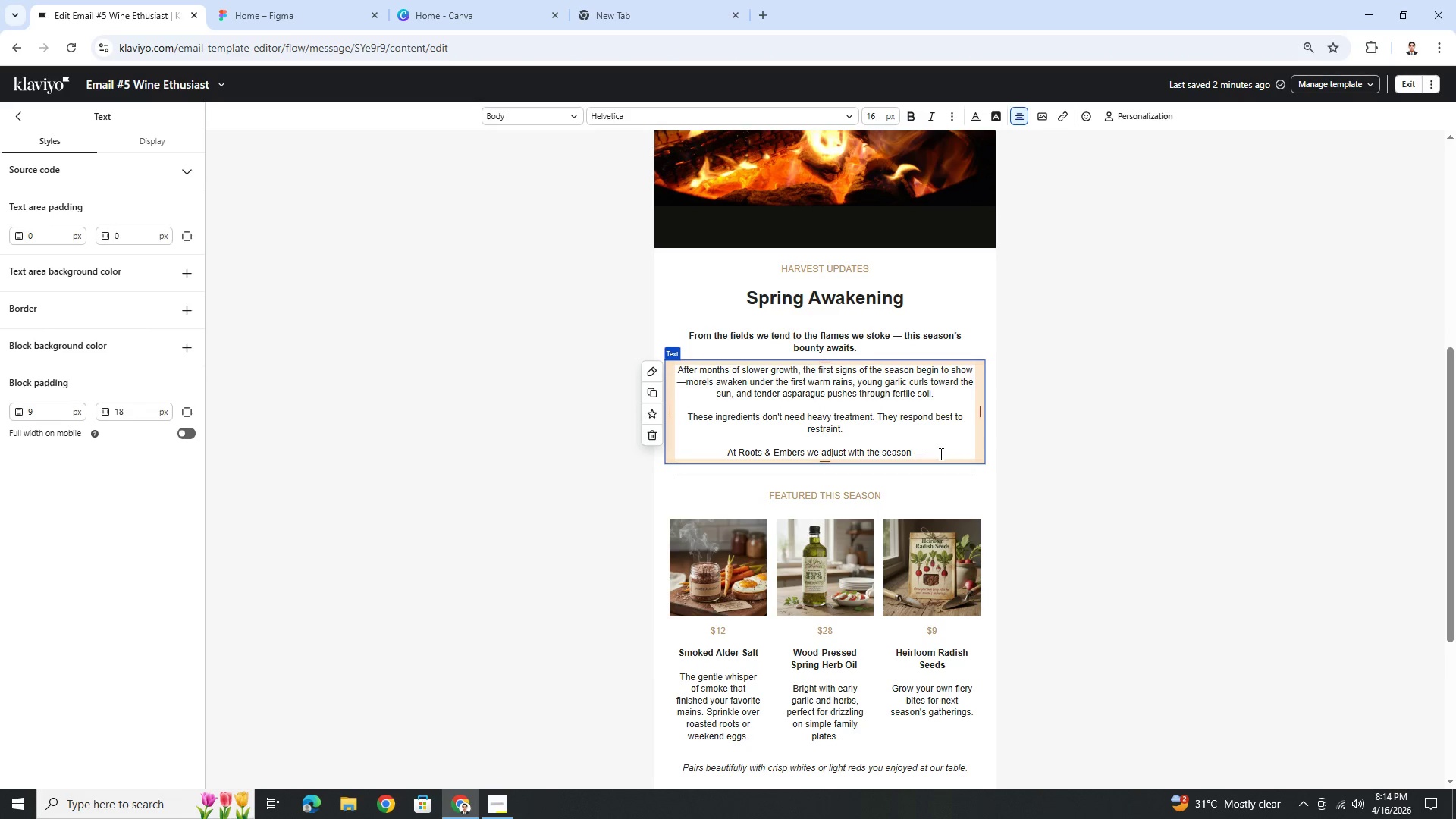 
key(Space)
 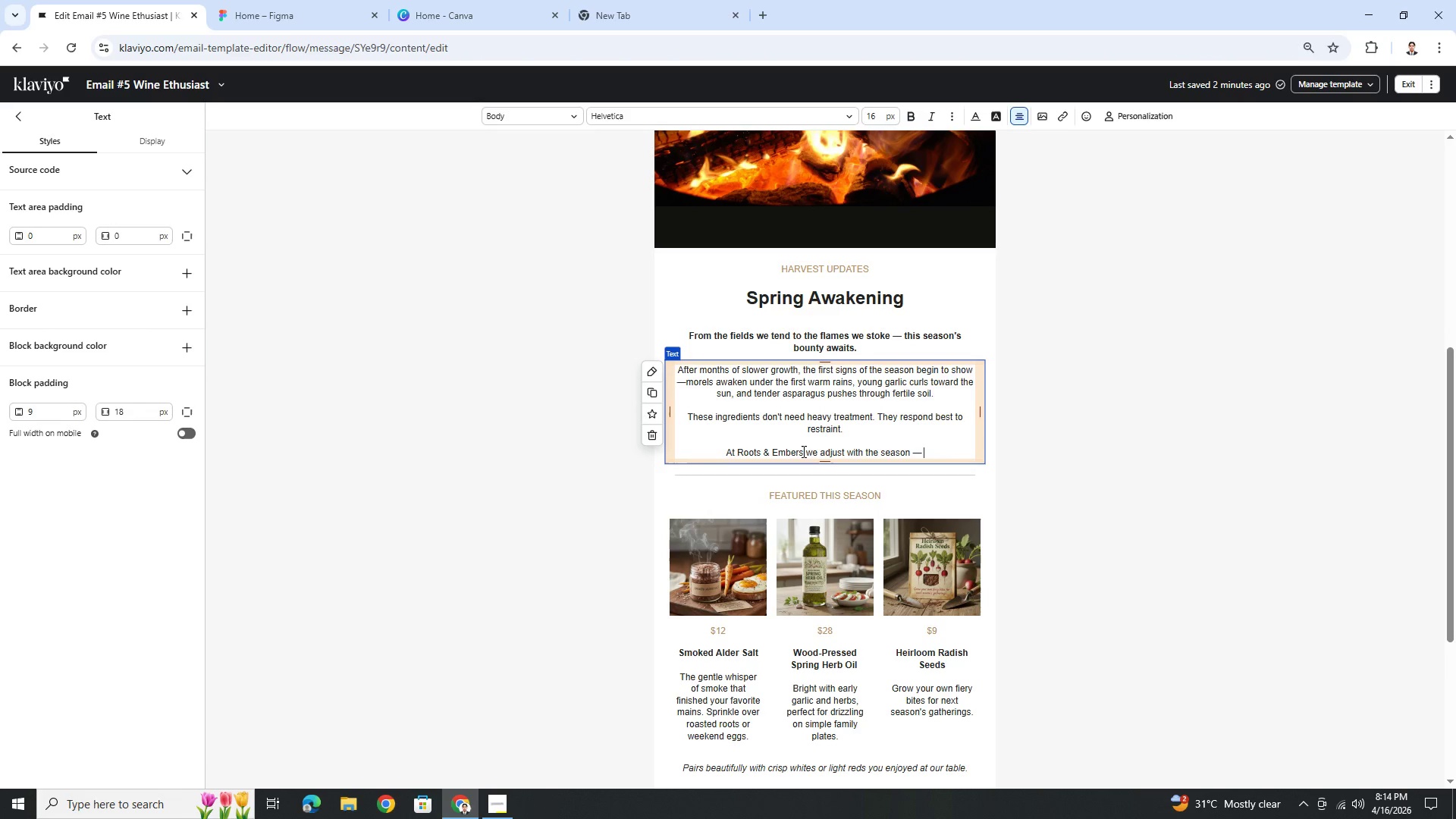 
left_click_drag(start_coordinate=[803, 452], to_coordinate=[727, 457])
 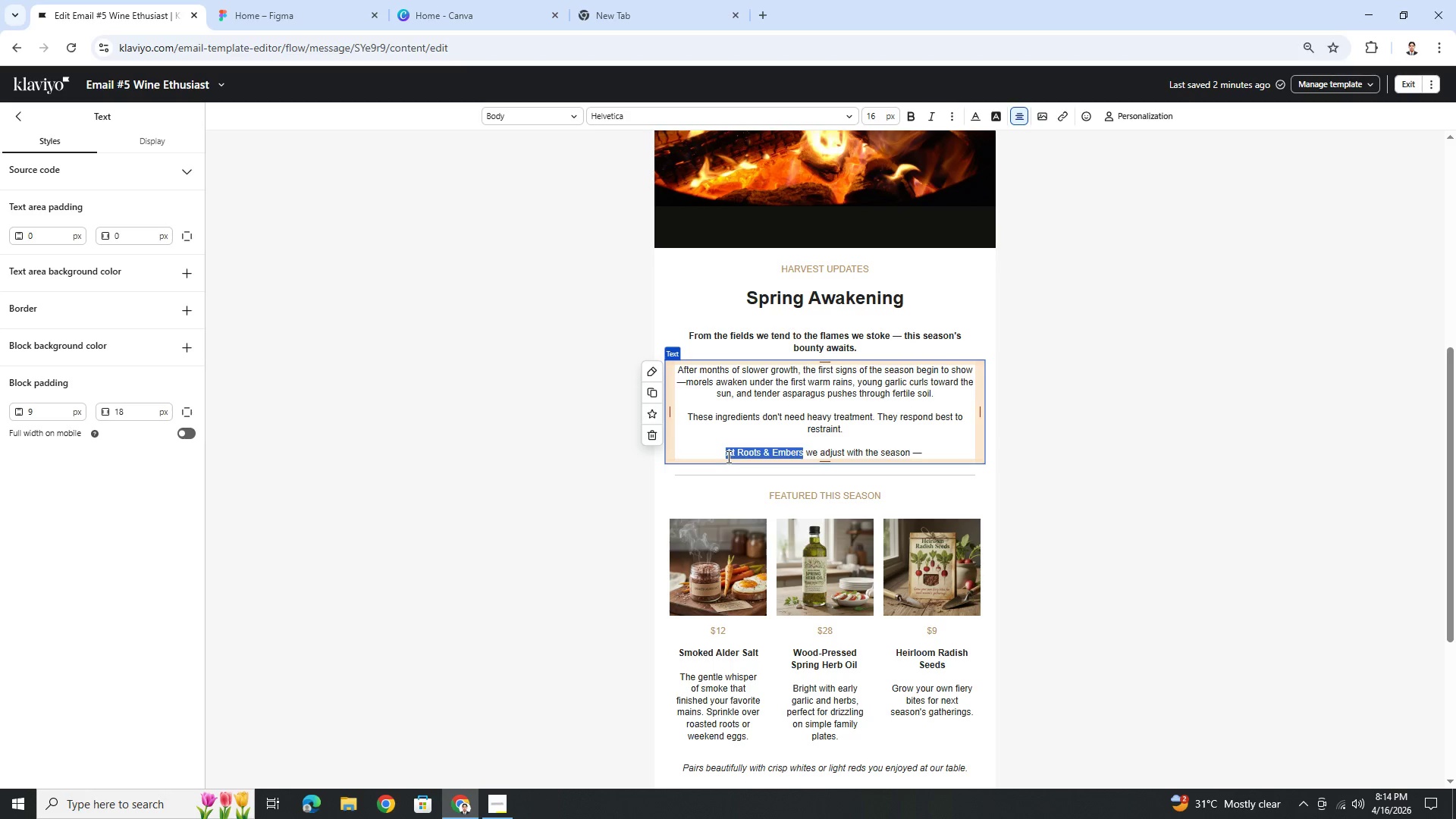 
key(Control+B)
 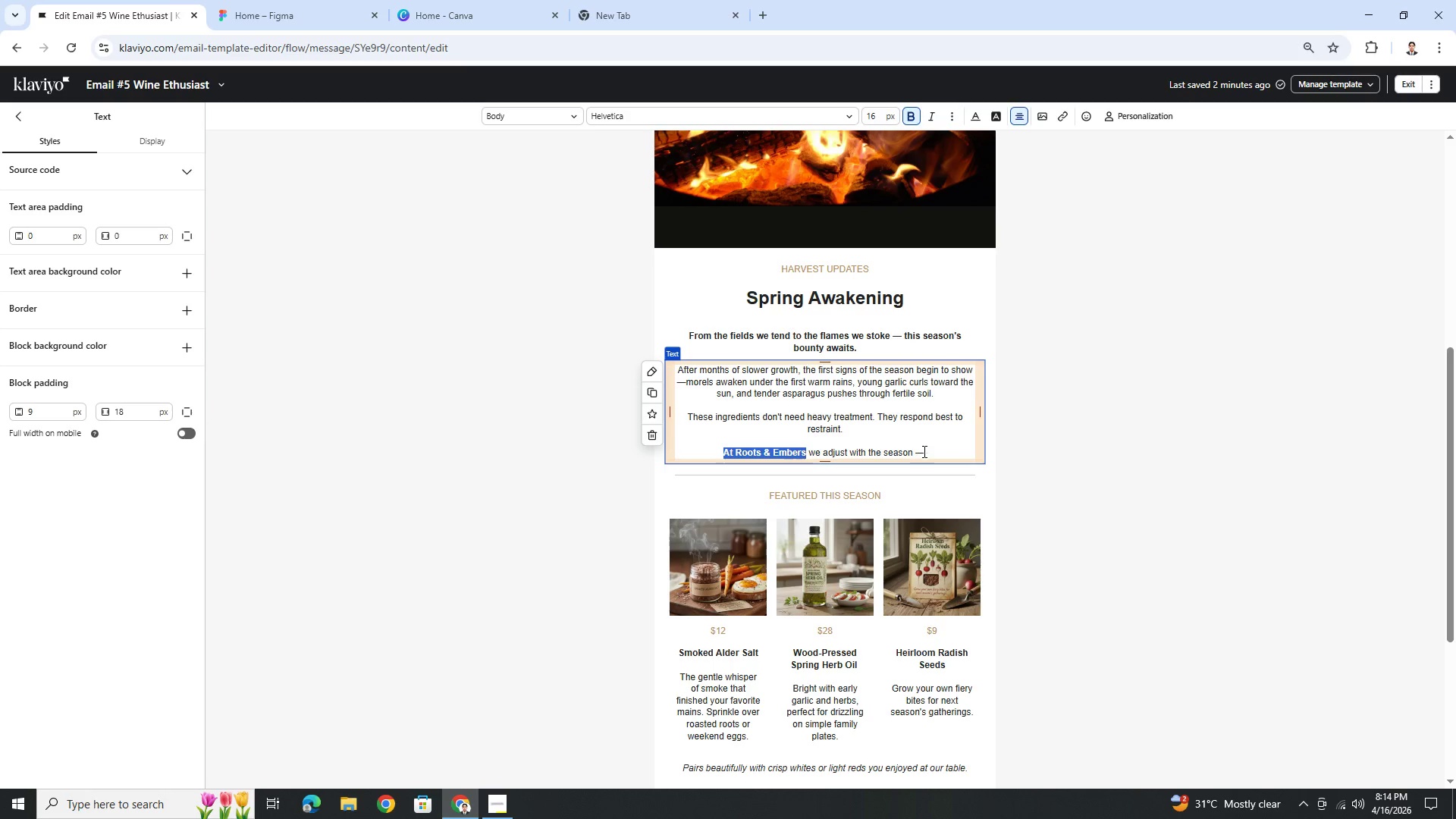 
left_click([930, 452])
 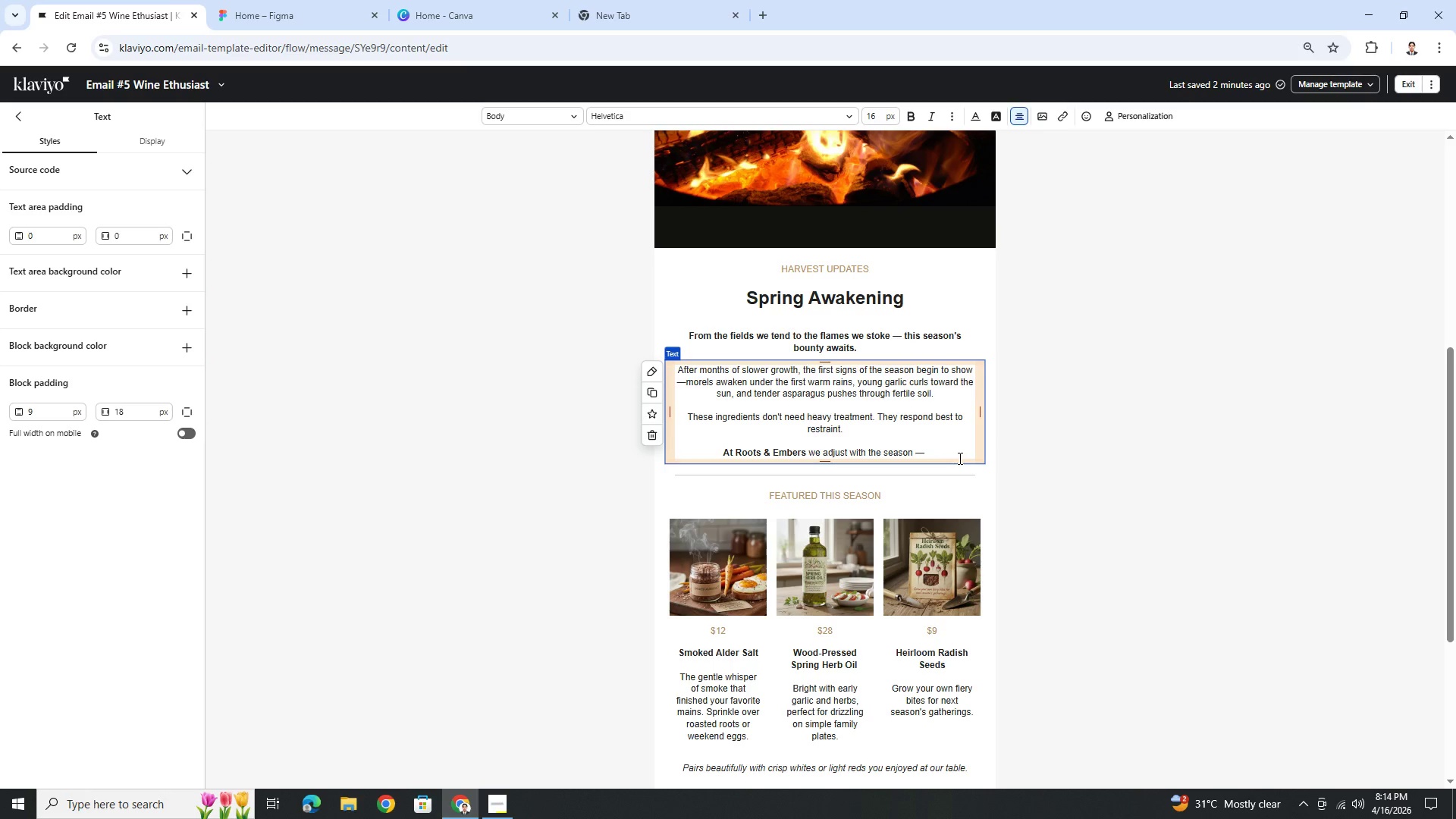 
wait(5.38)
 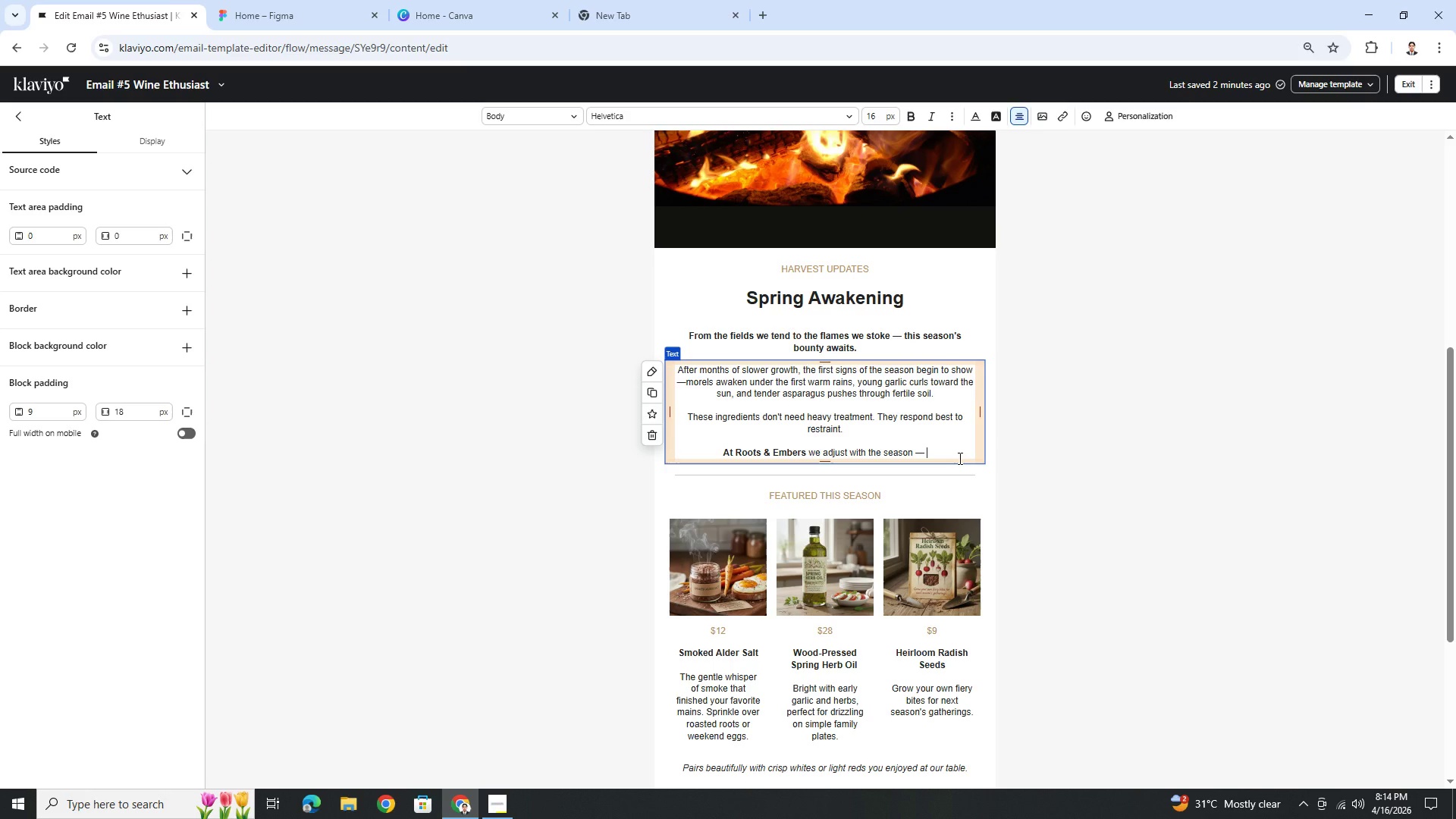 
type(shorter exposure to smoke, lower heat, and lighter handling)
 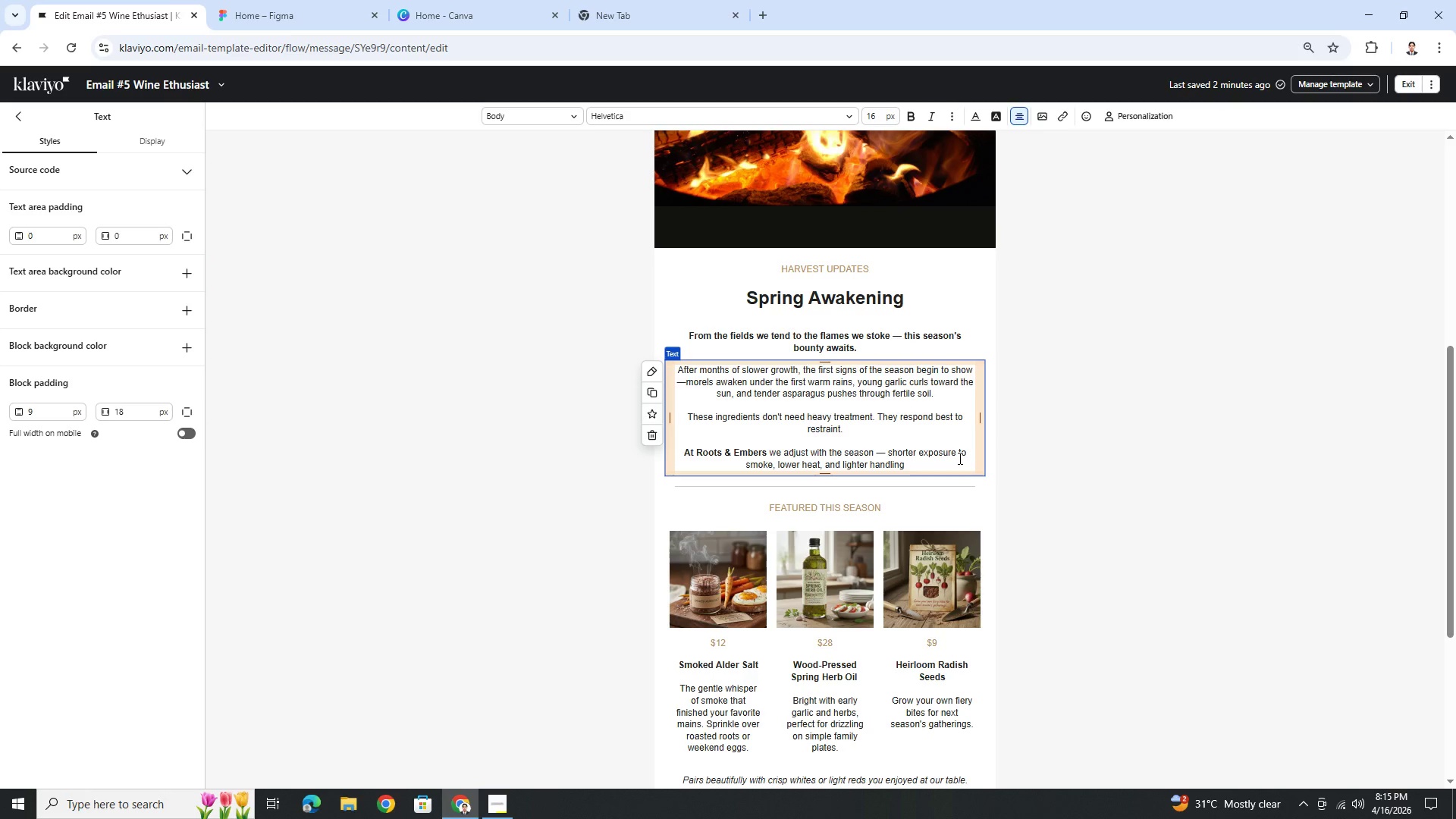 
type(, so the natural character stays intac.)
key(Backspace)
type(t.)
 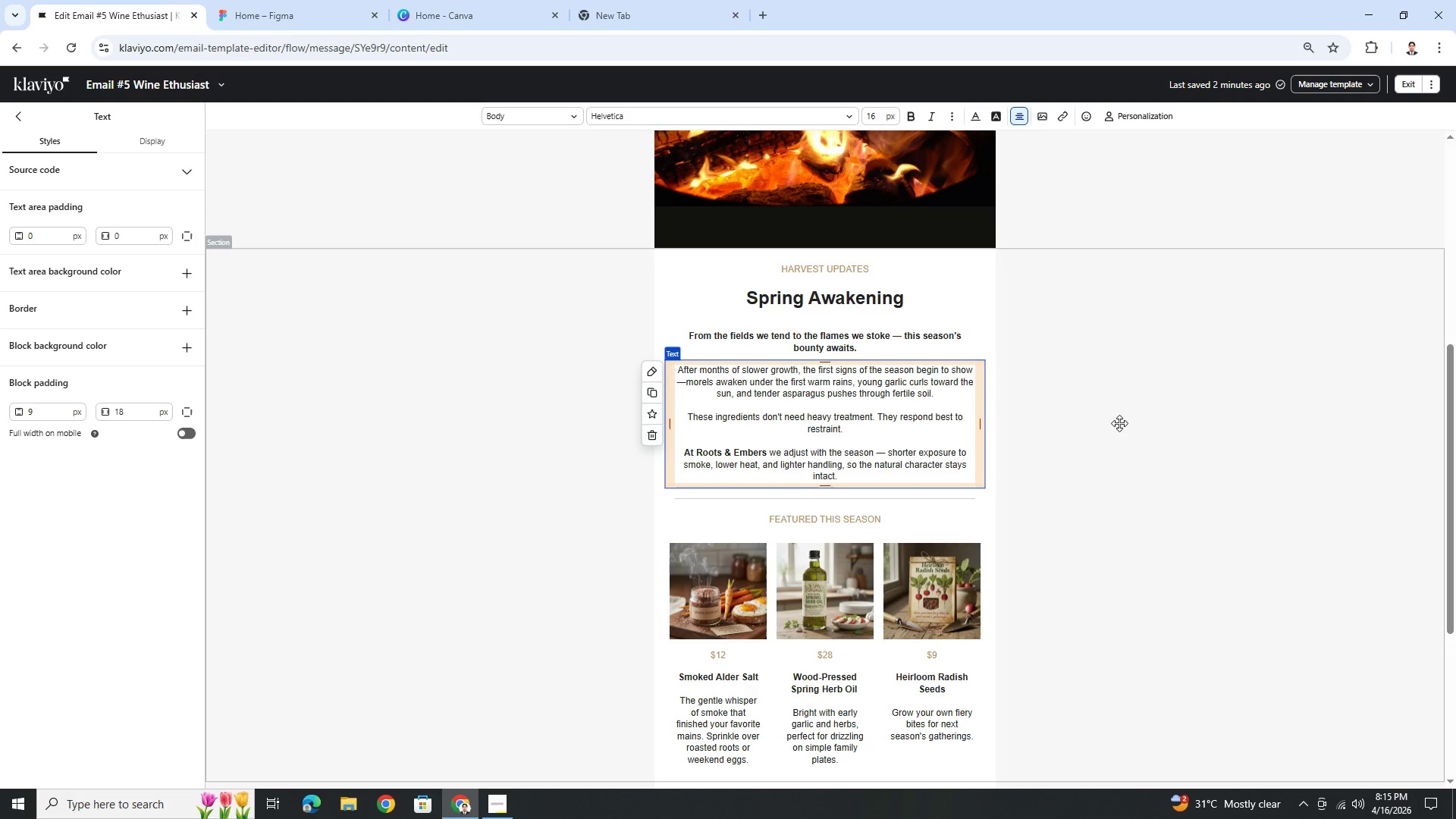 
left_click([1125, 438])
 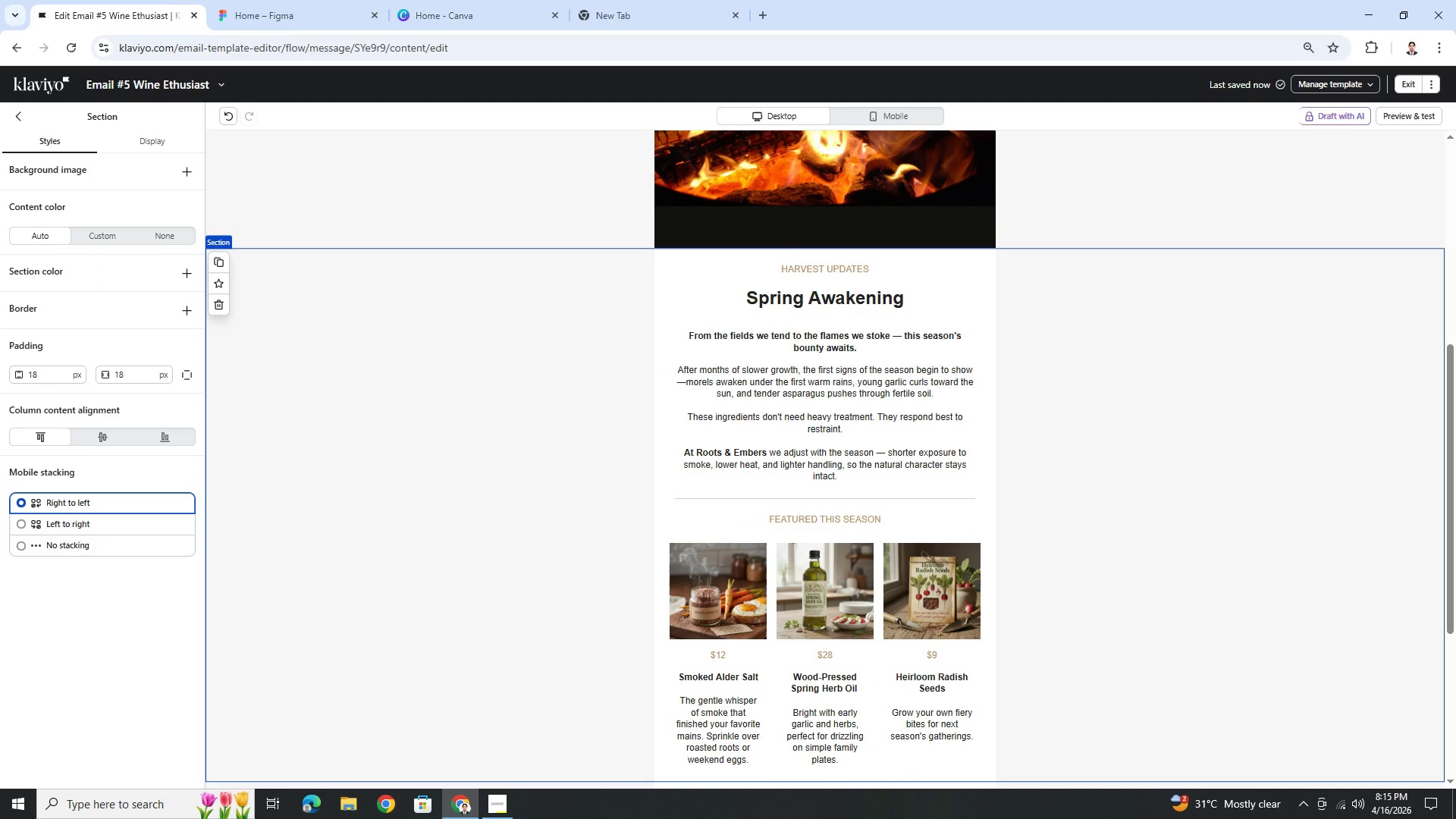 
left_click([490, 814])